 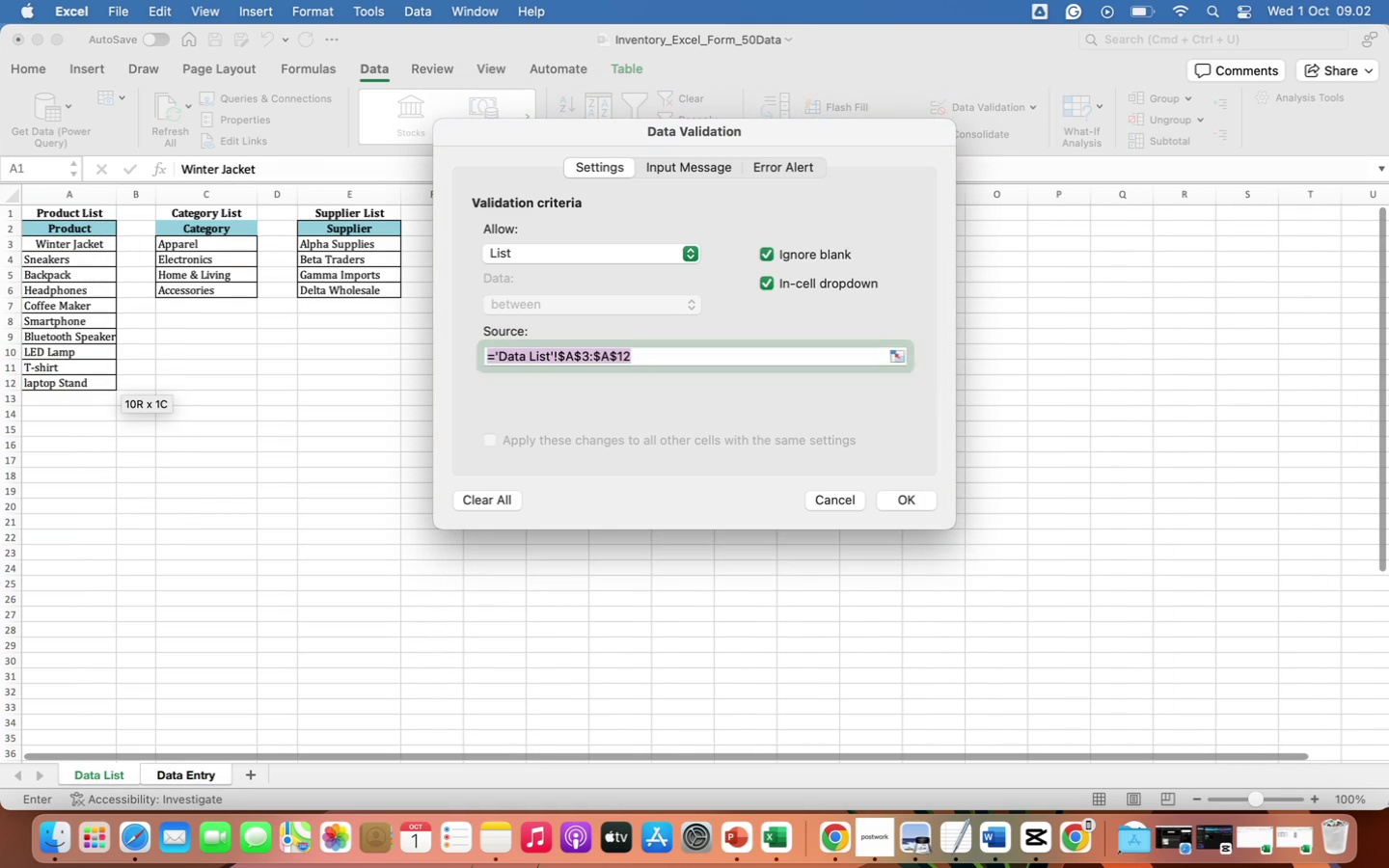 
left_click([919, 502])
 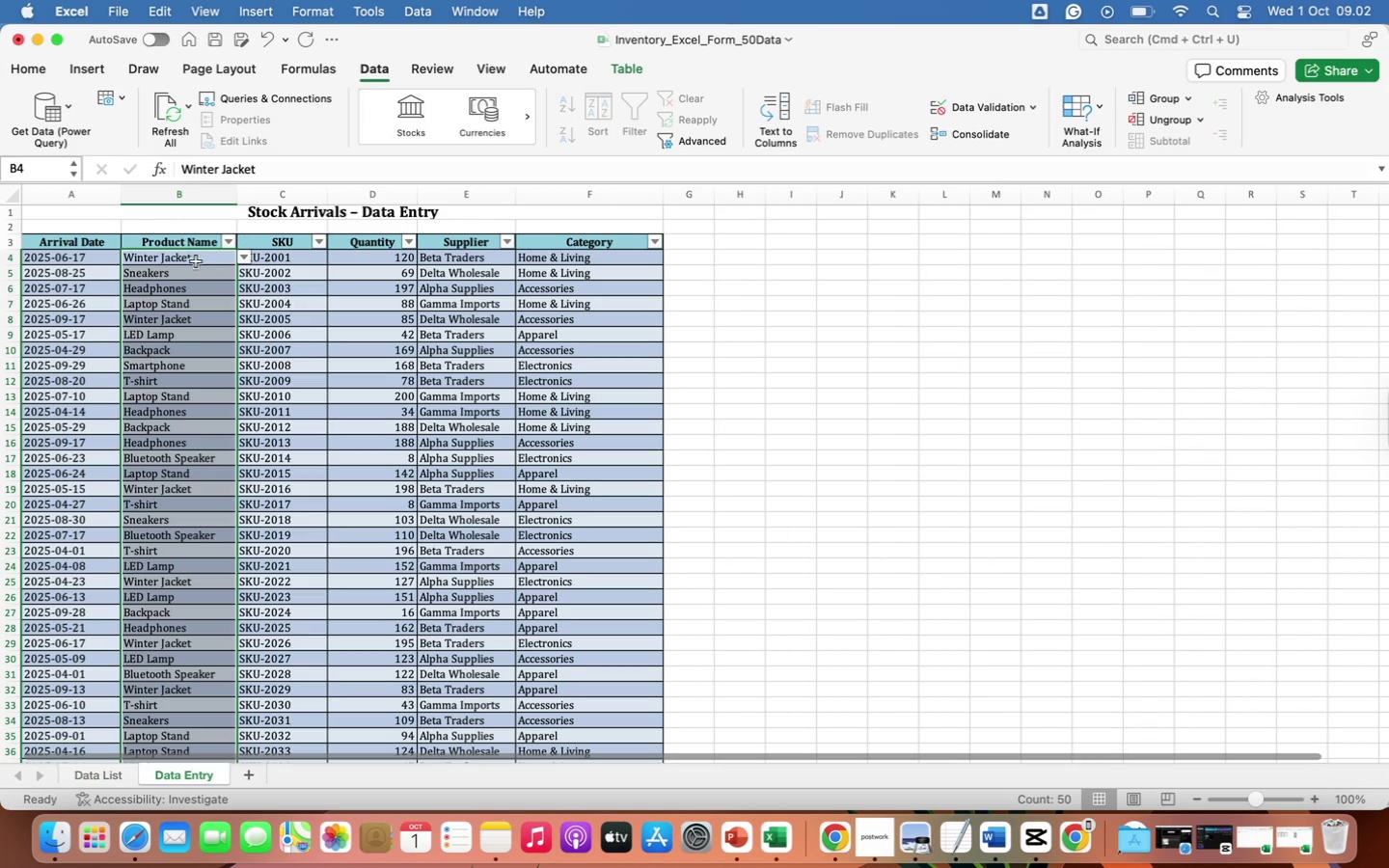 
left_click([202, 264])
 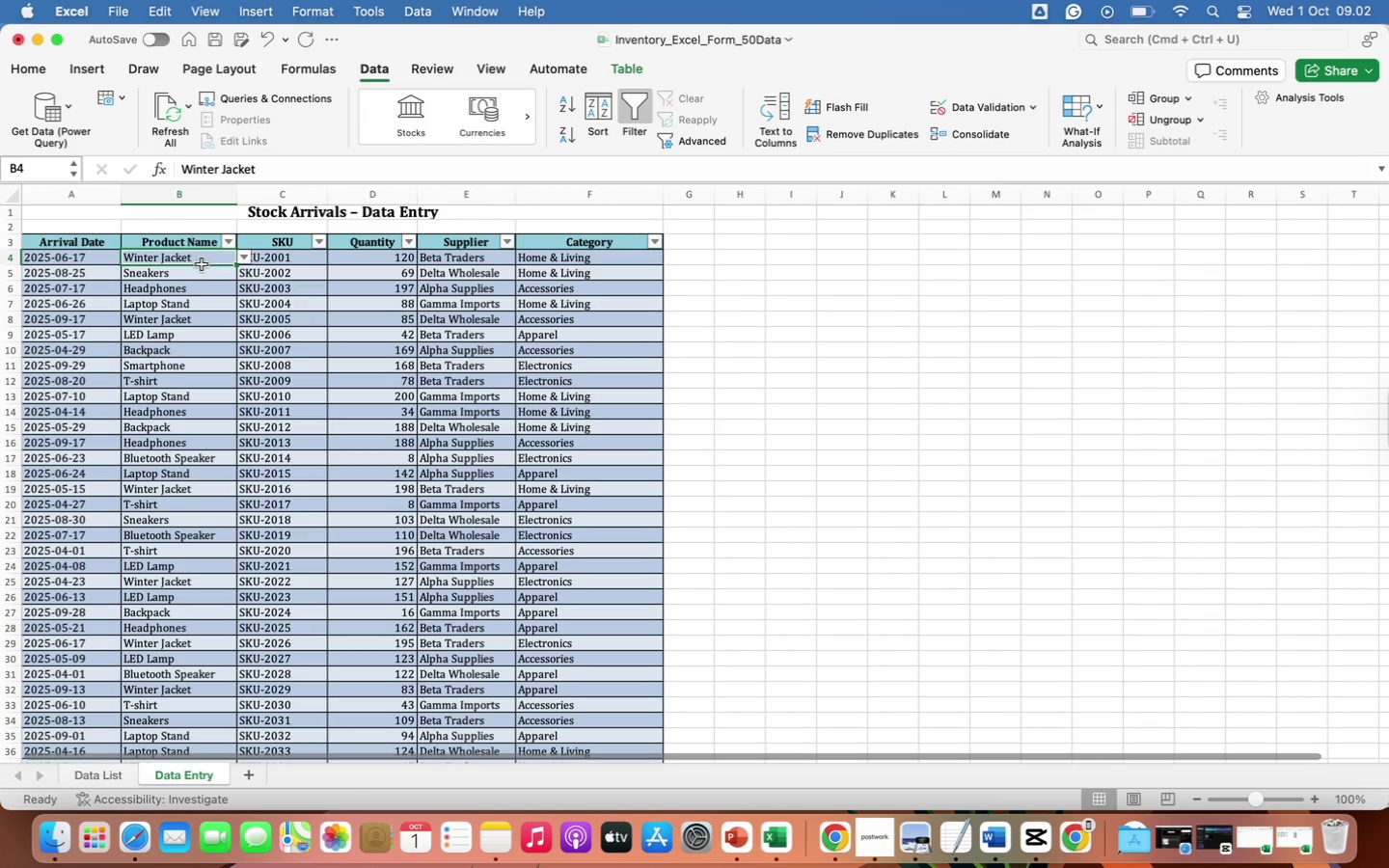 
left_click([202, 264])
 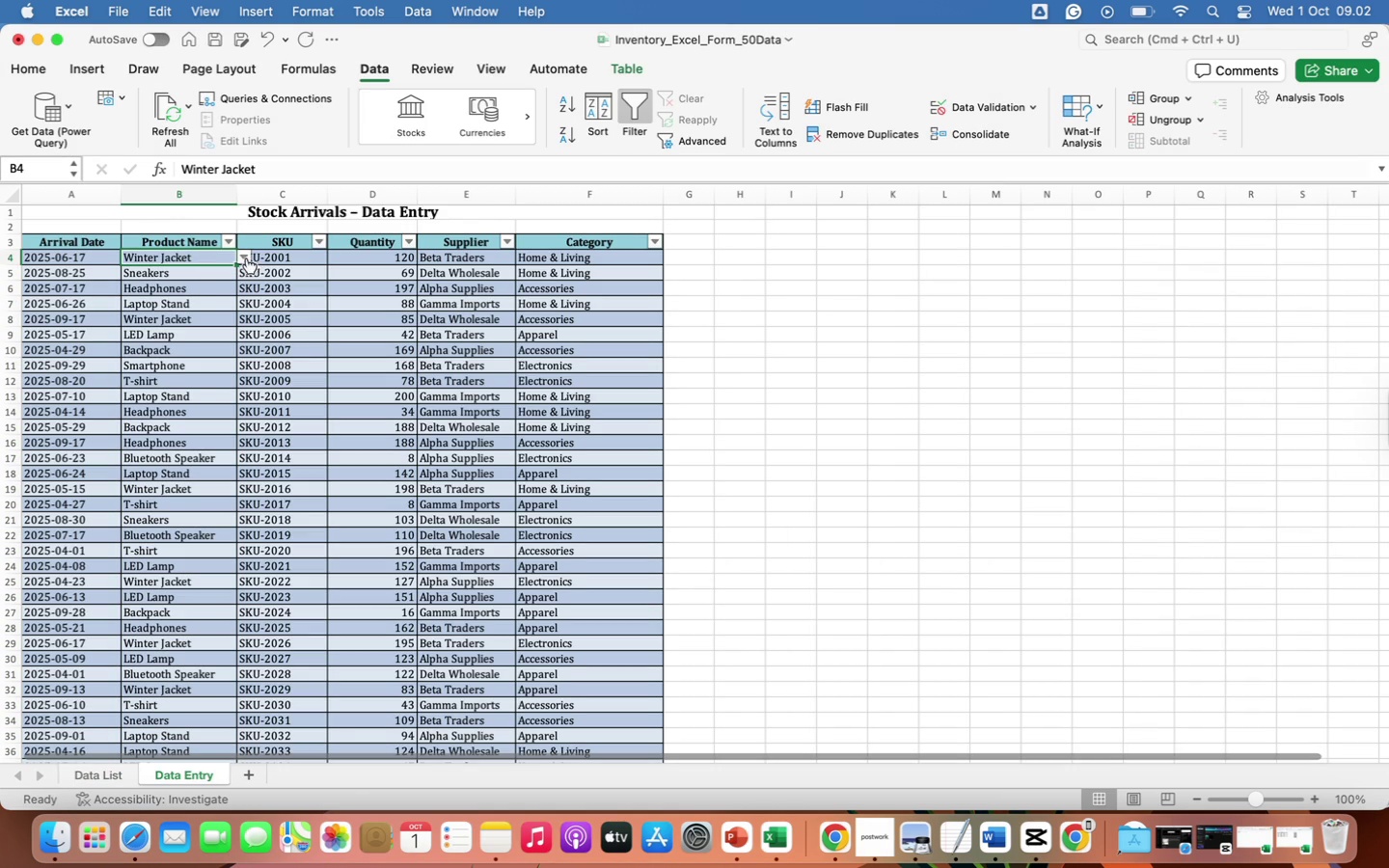 
left_click([246, 258])
 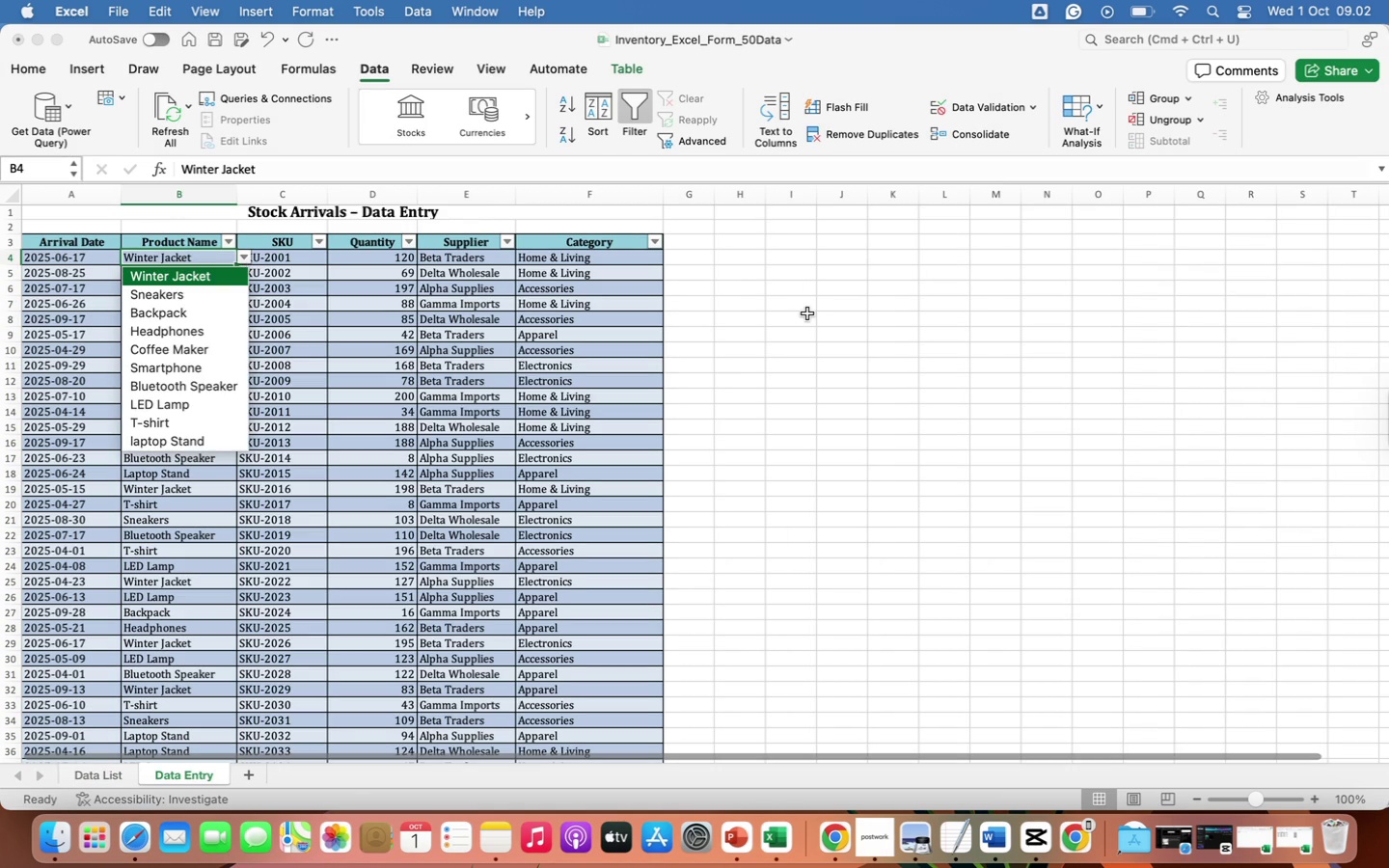 
left_click([806, 343])
 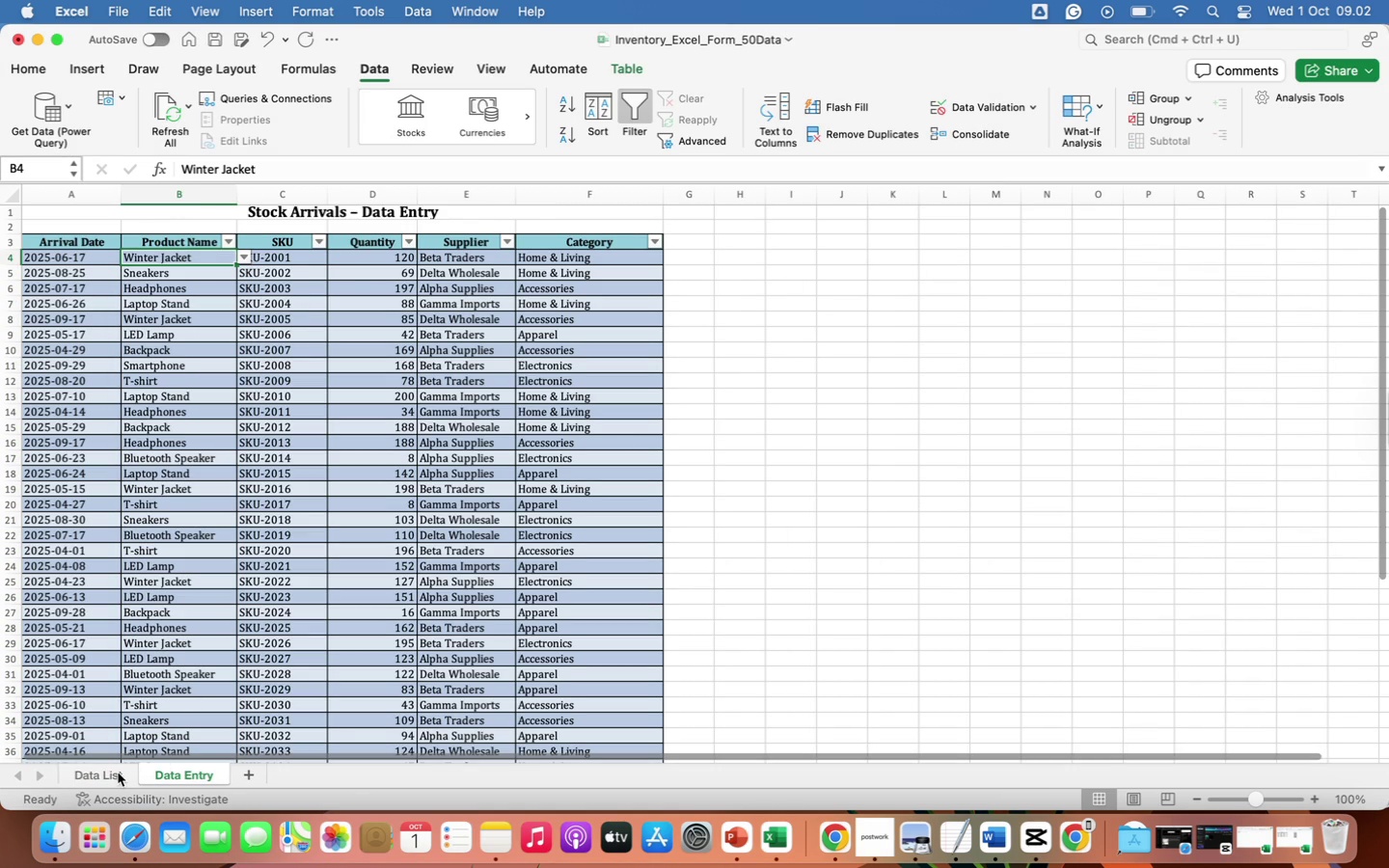 
left_click([116, 773])